 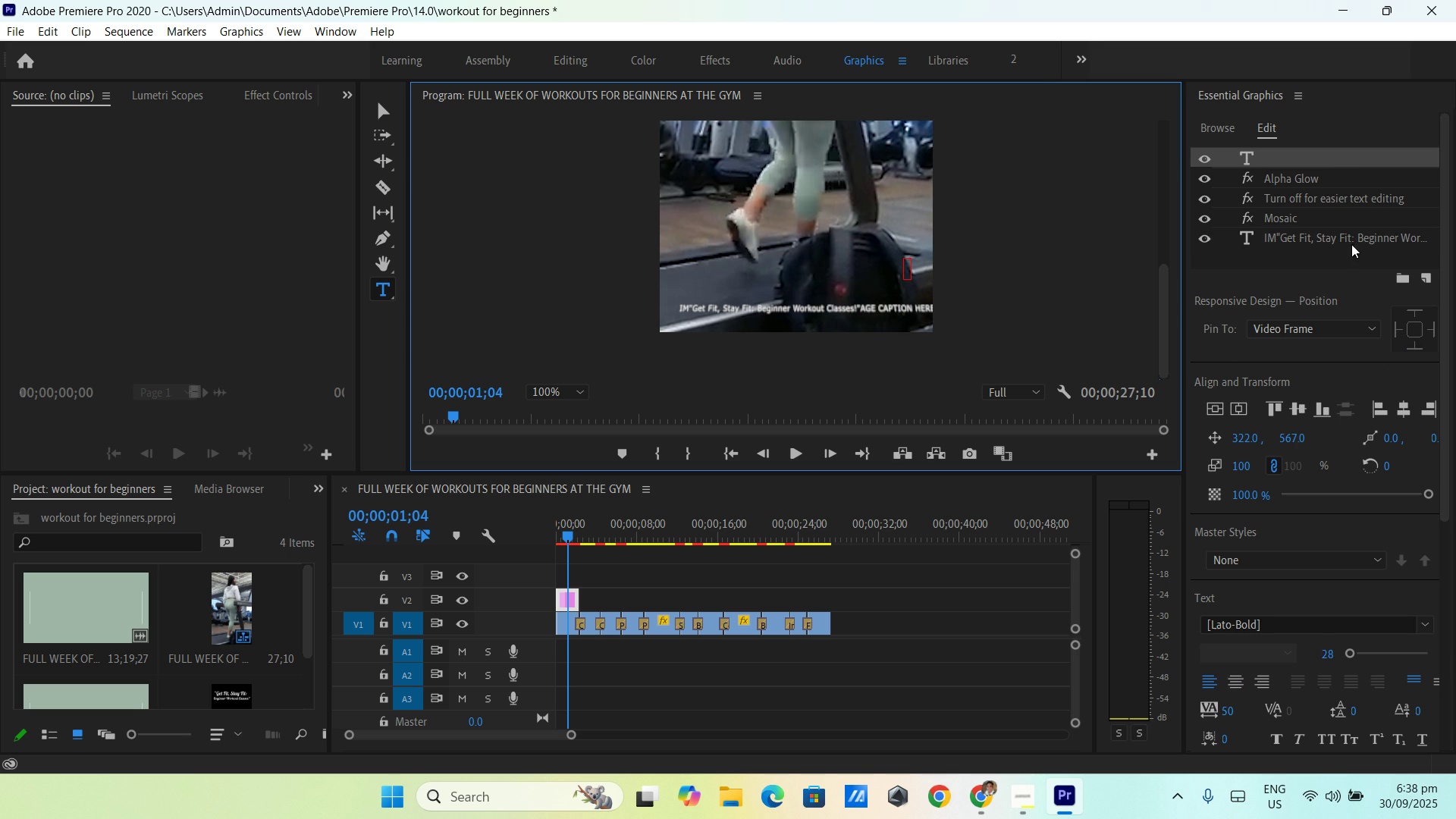 
double_click([1359, 240])
 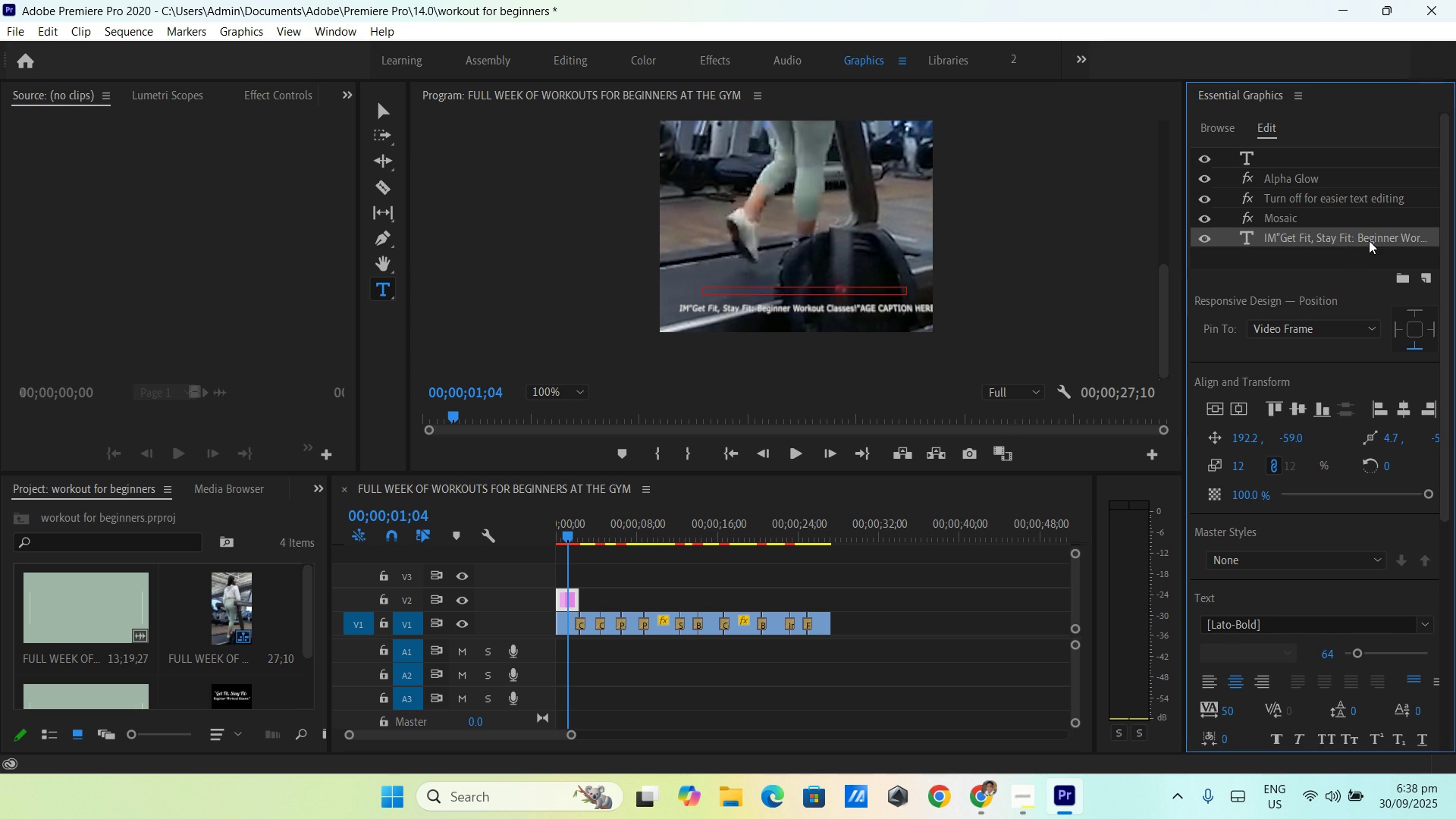 
double_click([1369, 240])
 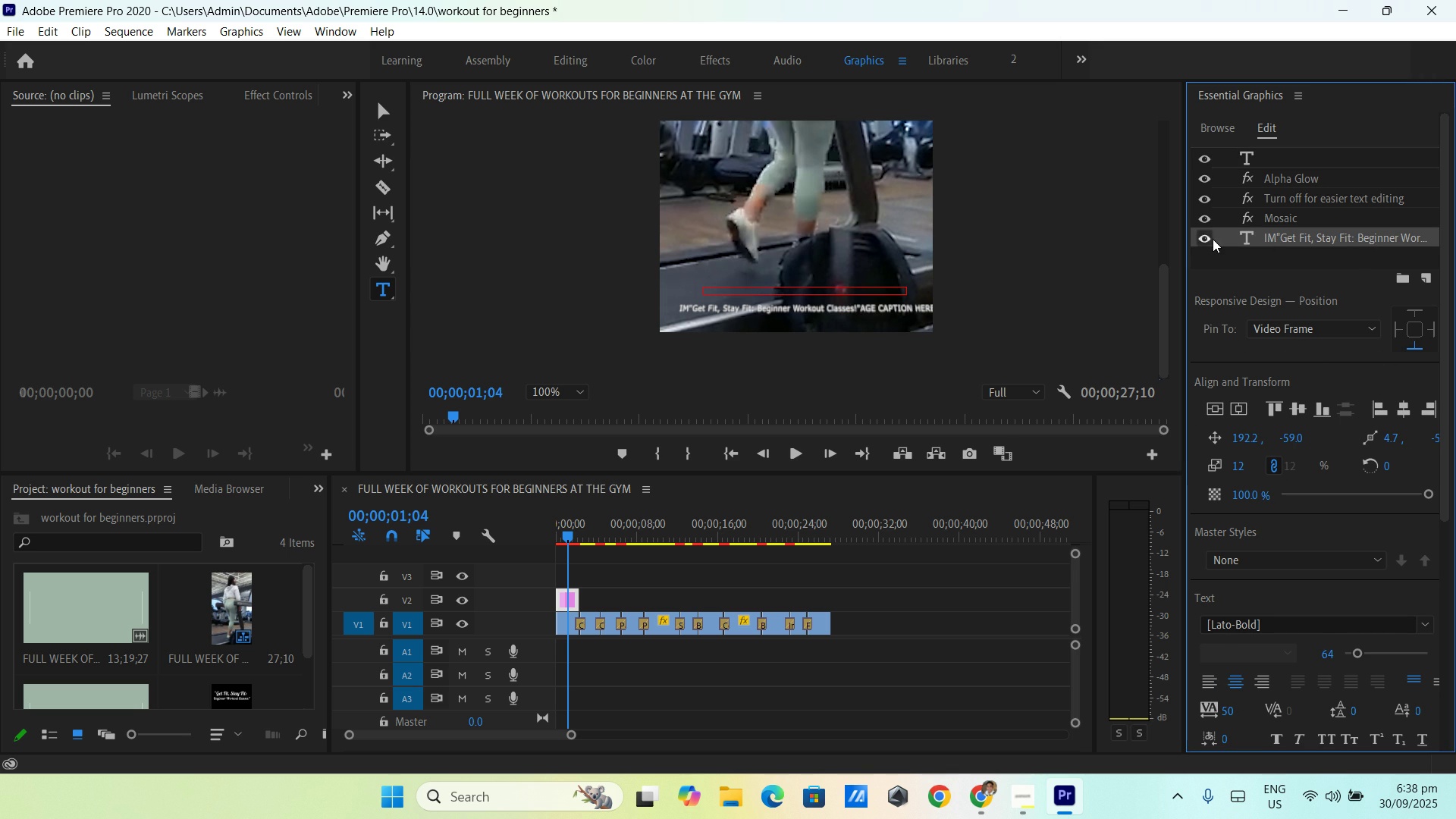 
left_click([1210, 239])
 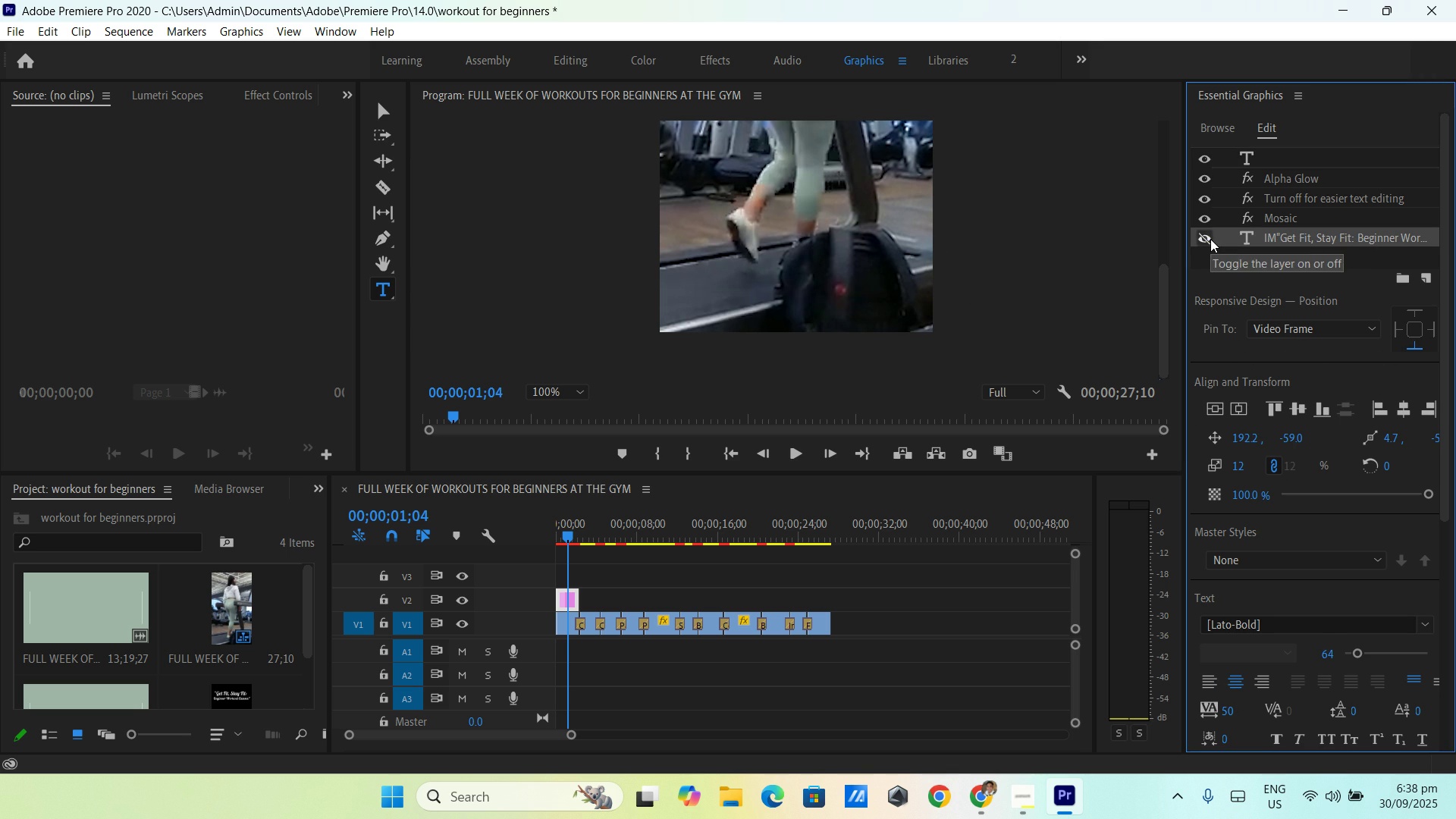 
left_click([1210, 239])